 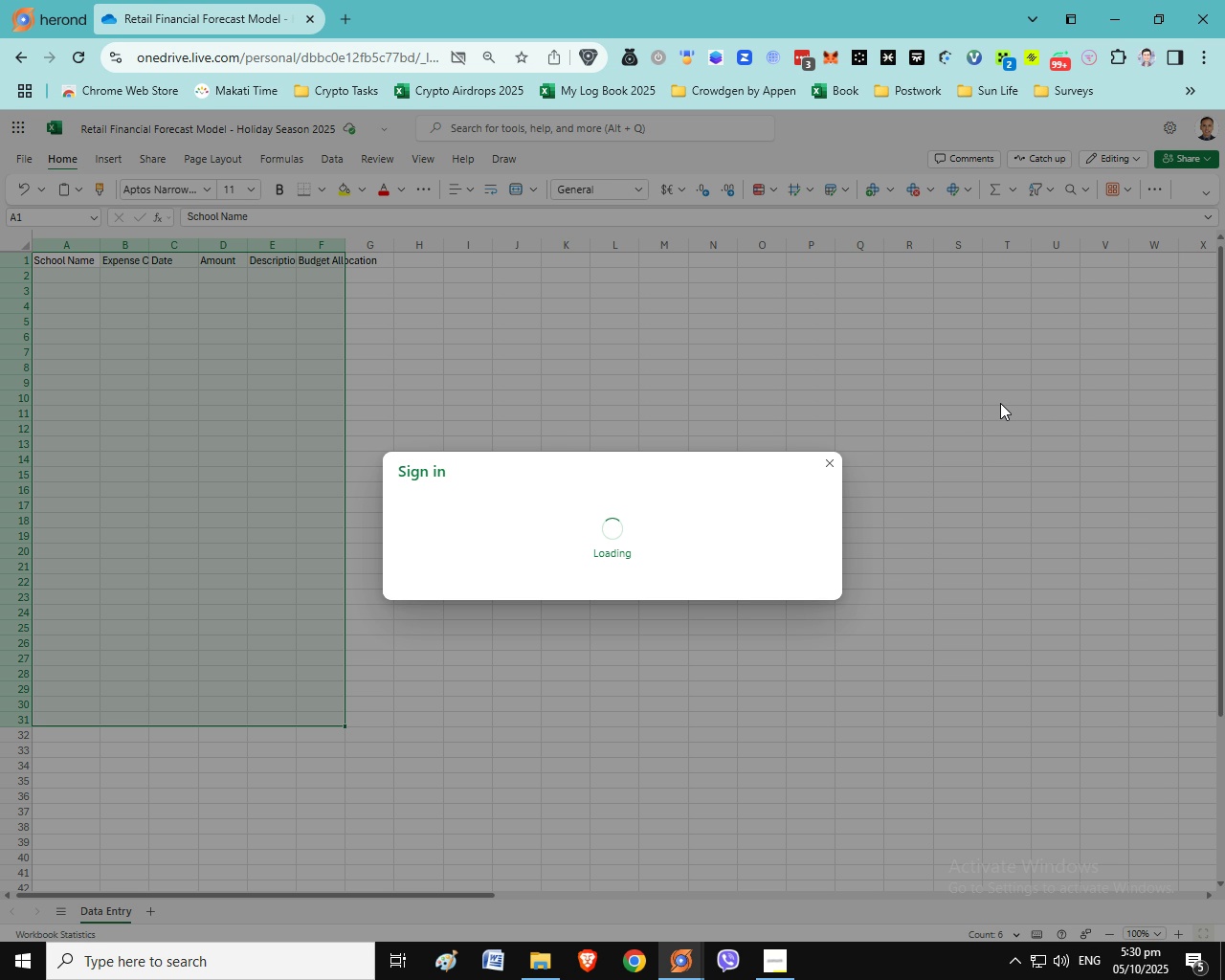 
left_click([728, 563])
 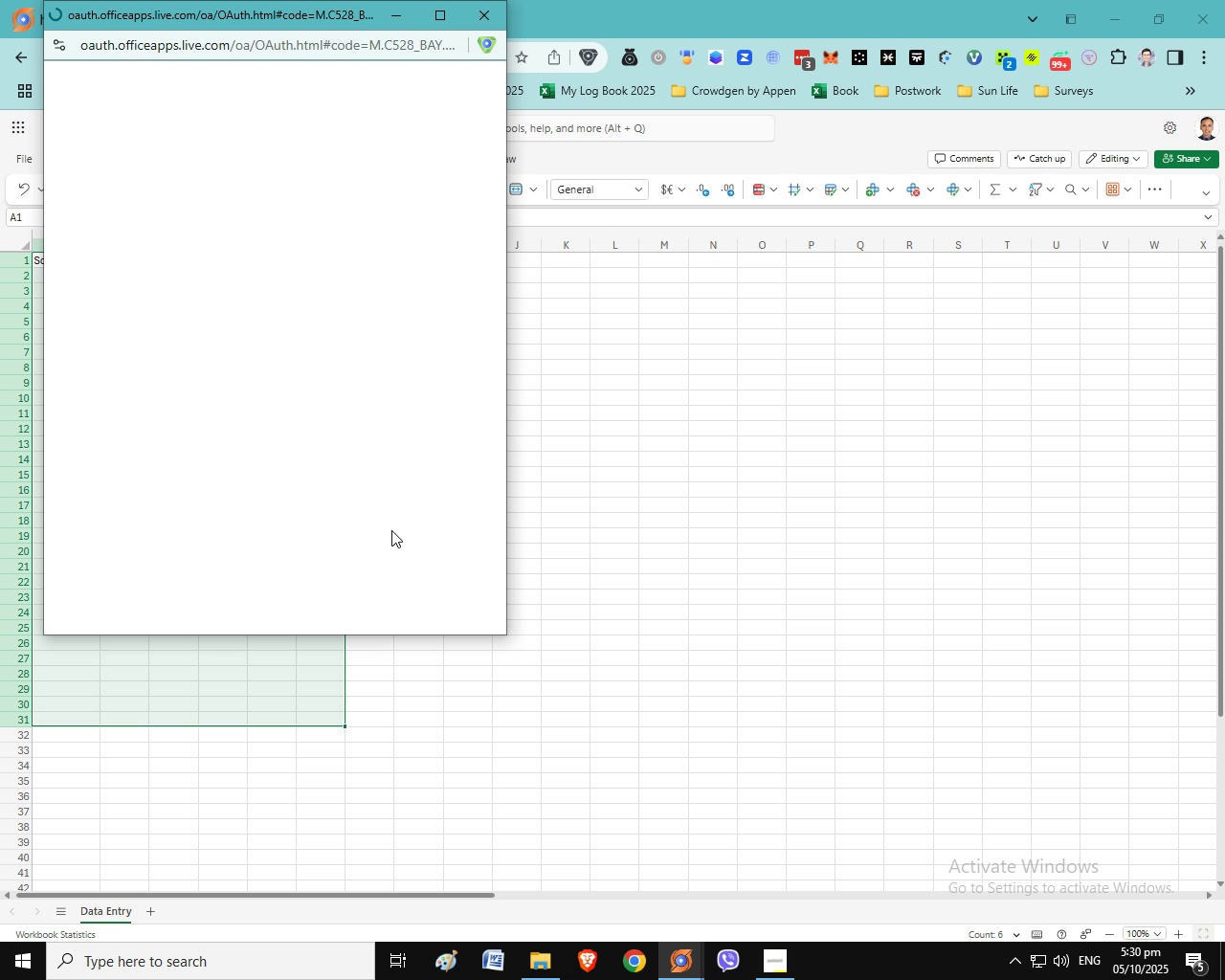 
wait(24.38)
 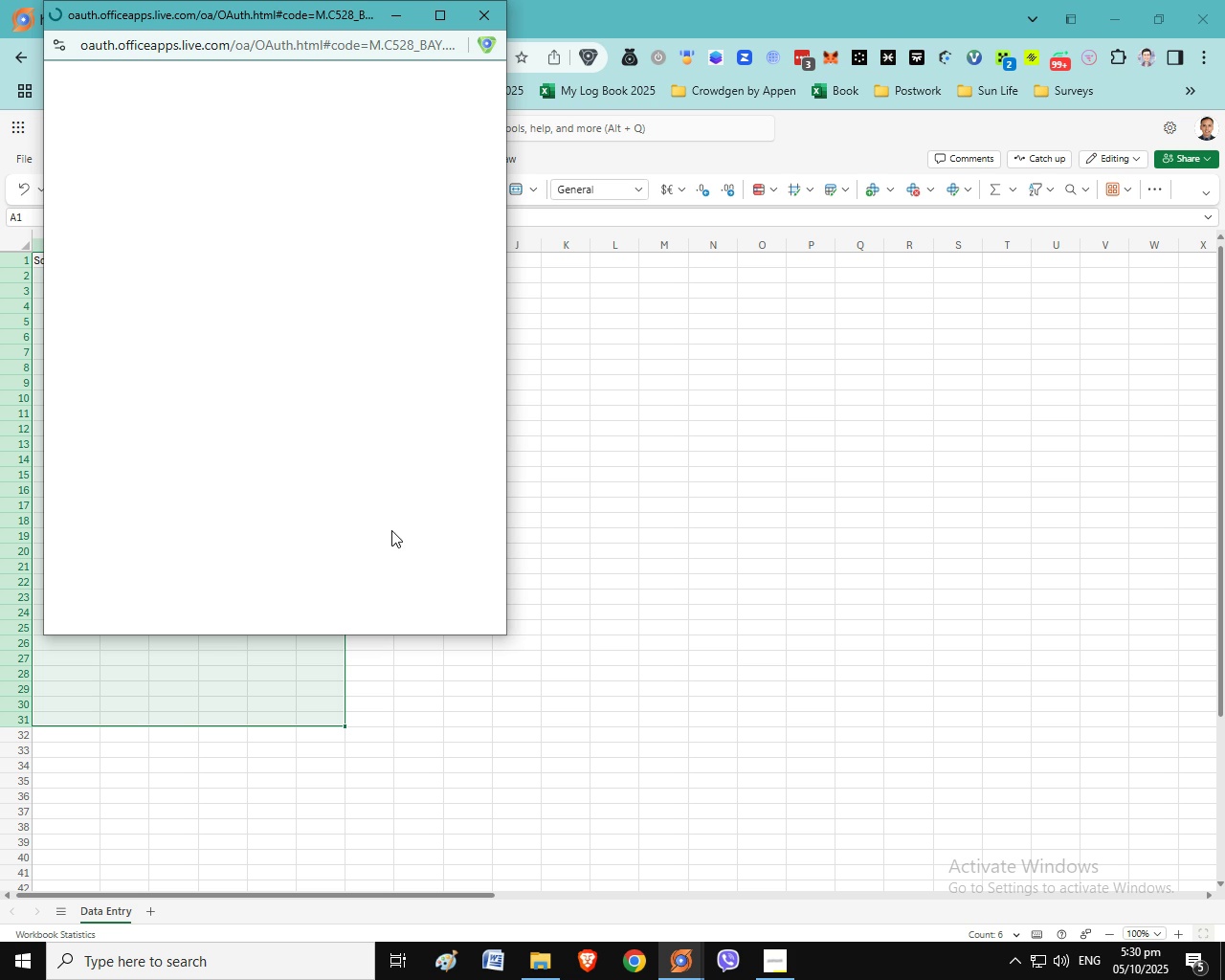 
left_click([846, 187])
 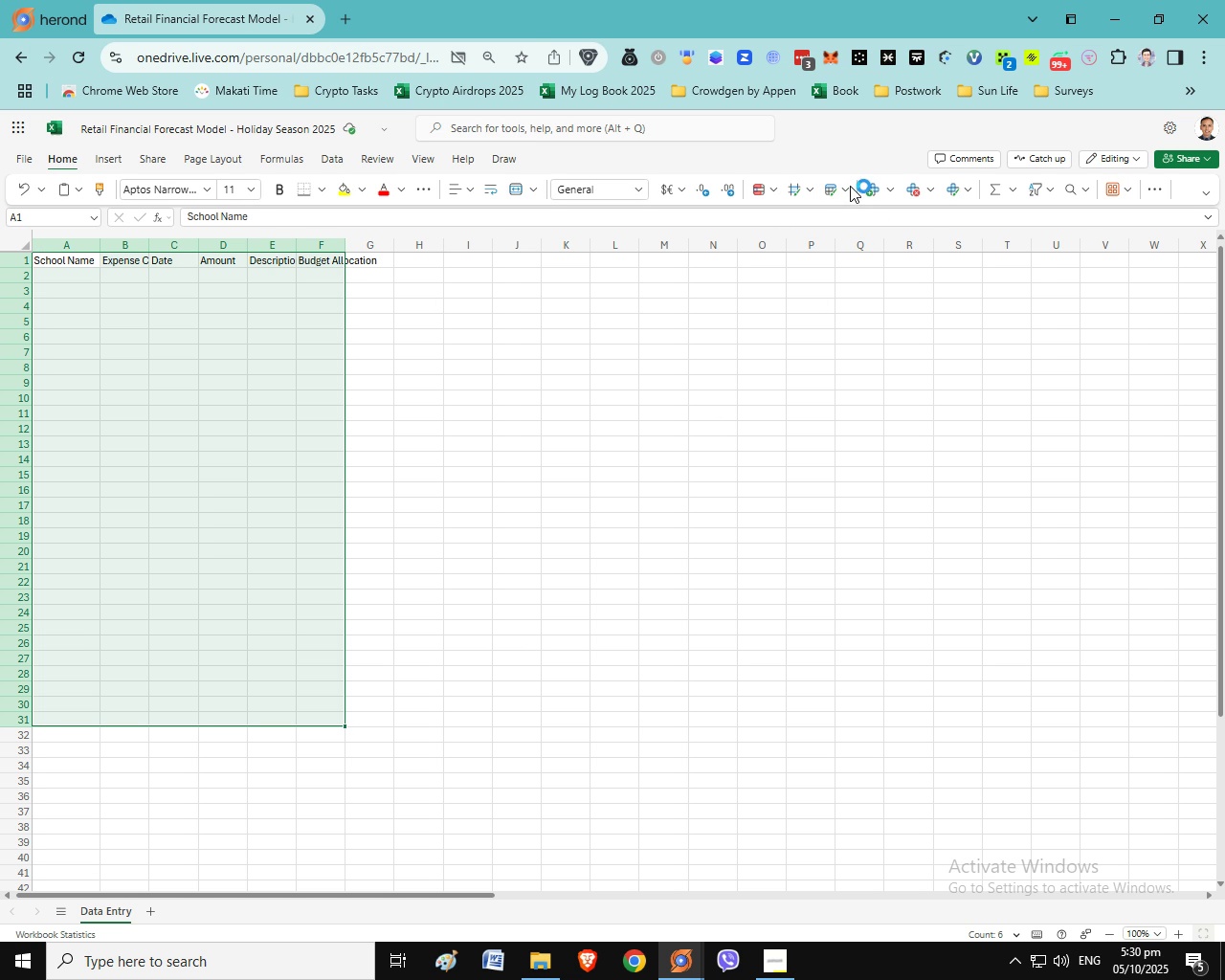 
wait(5.7)
 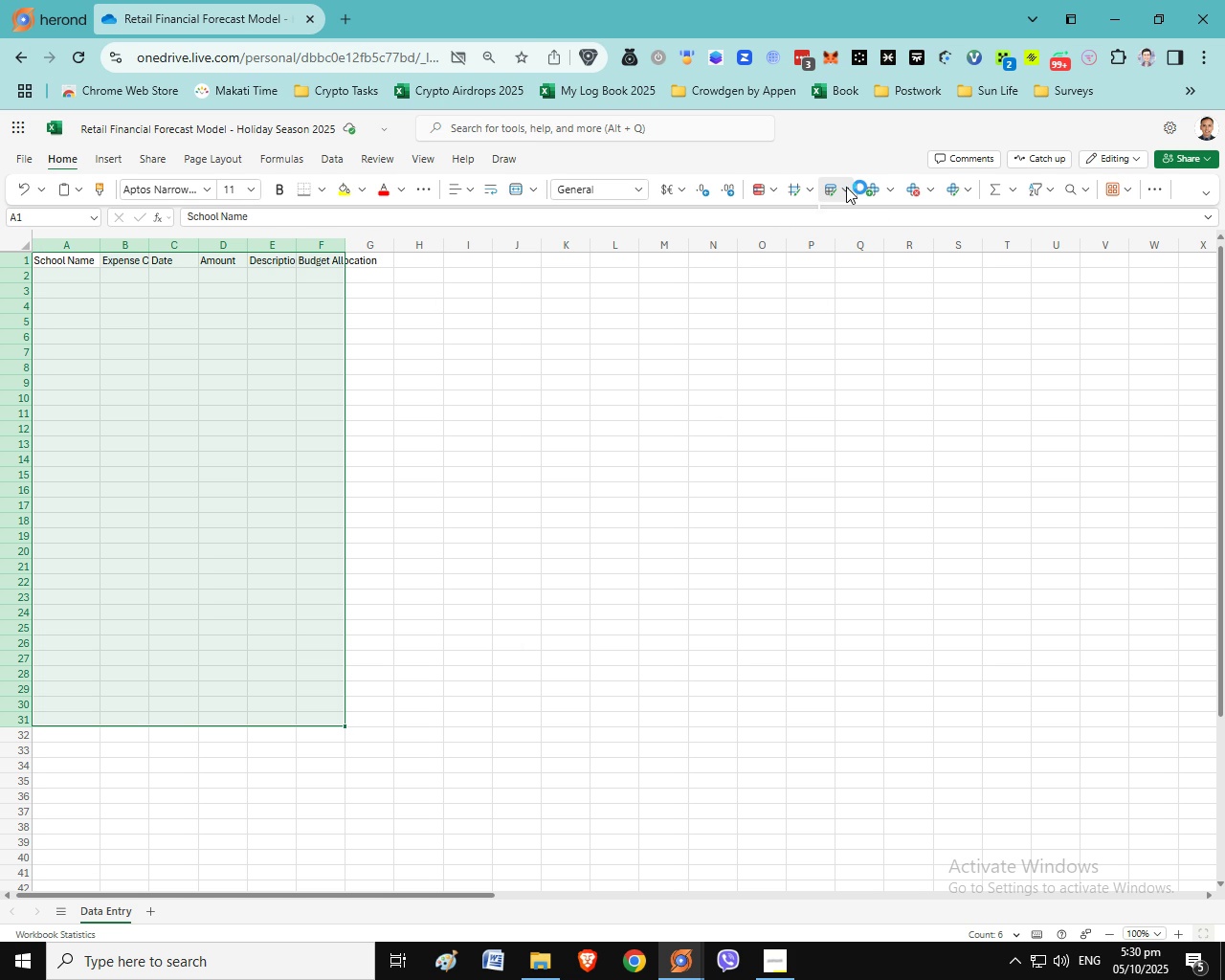 
left_click([850, 186])
 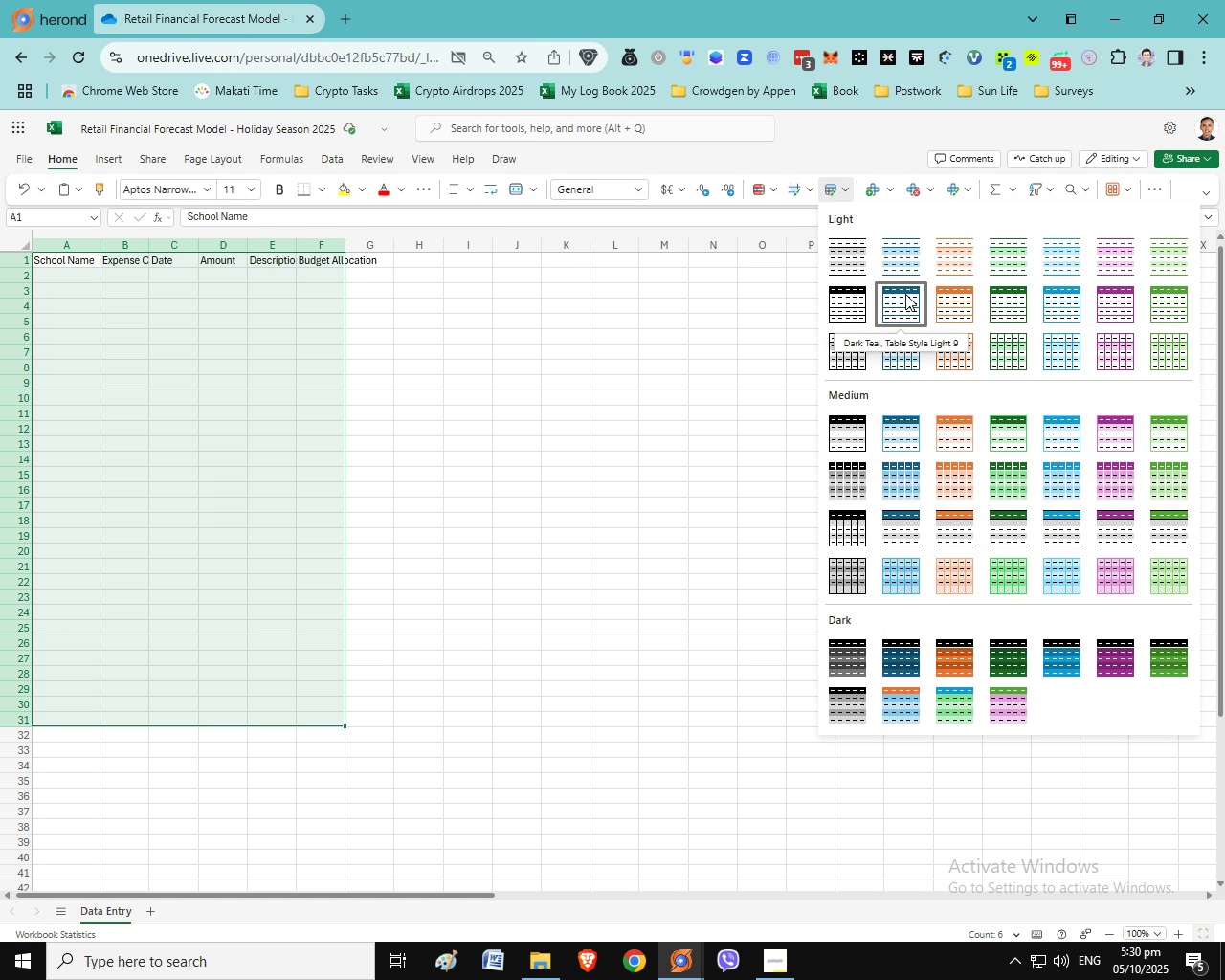 
left_click([906, 295])
 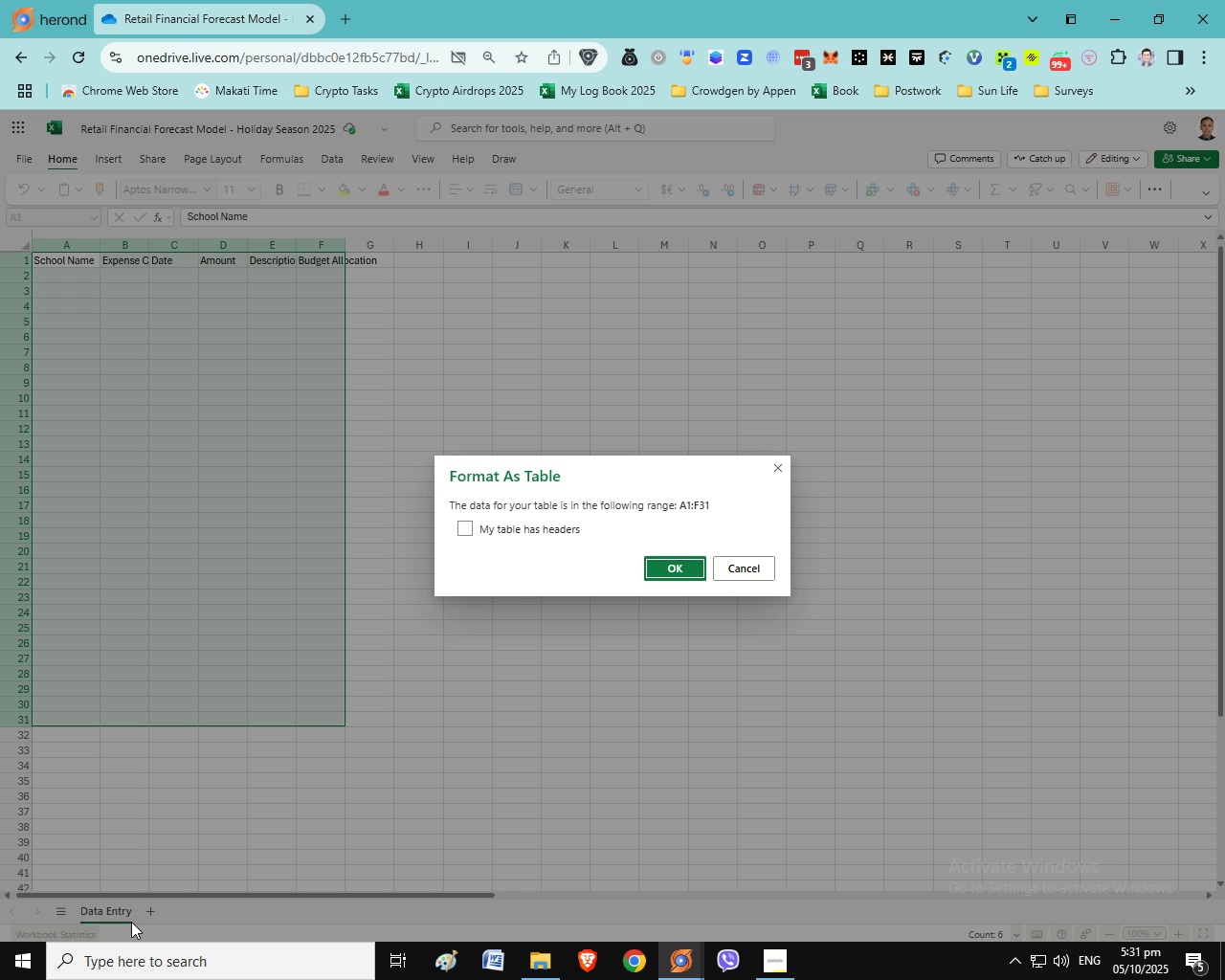 
wait(11.19)
 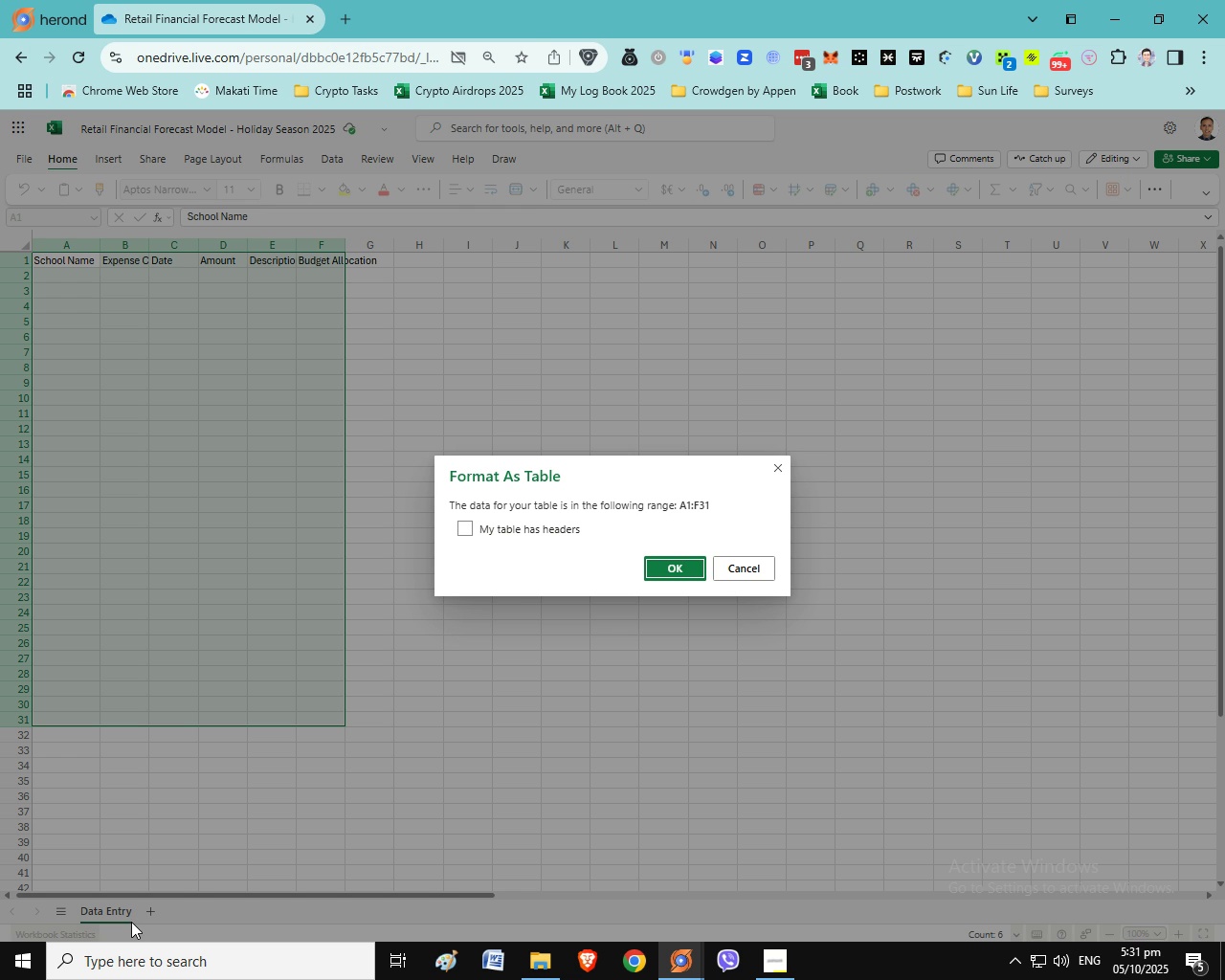 
left_click([486, 526])
 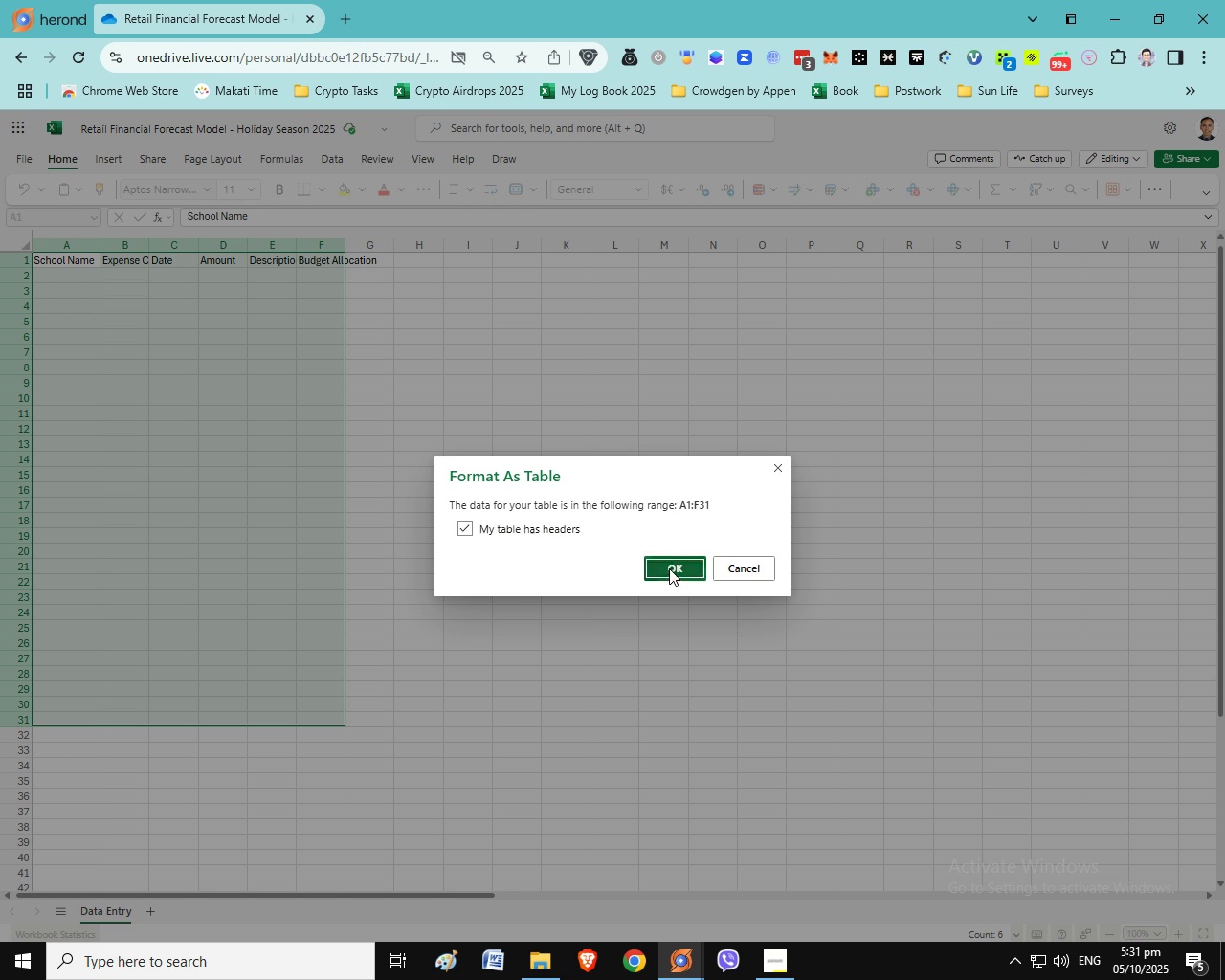 
left_click([669, 568])
 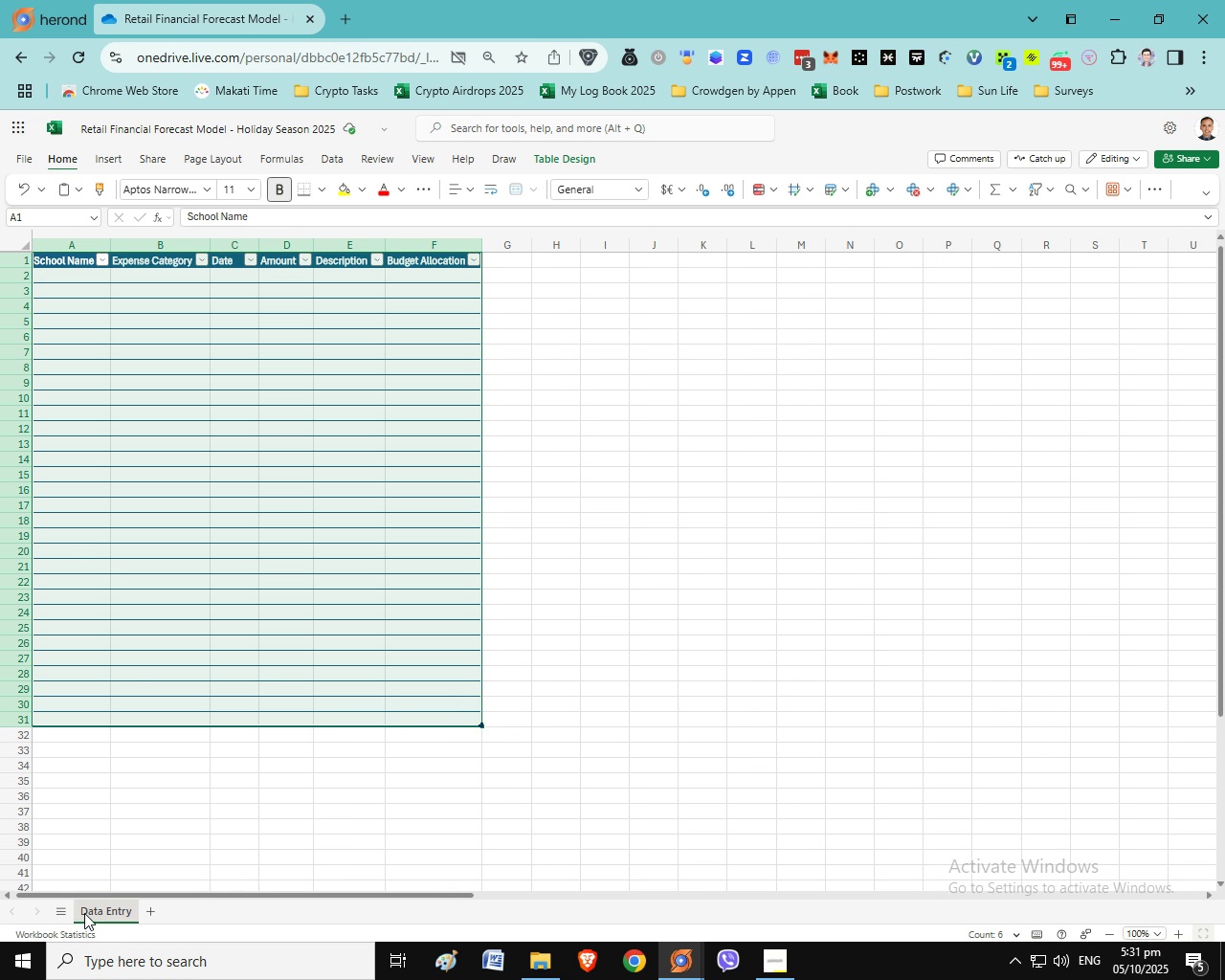 
wait(10.3)
 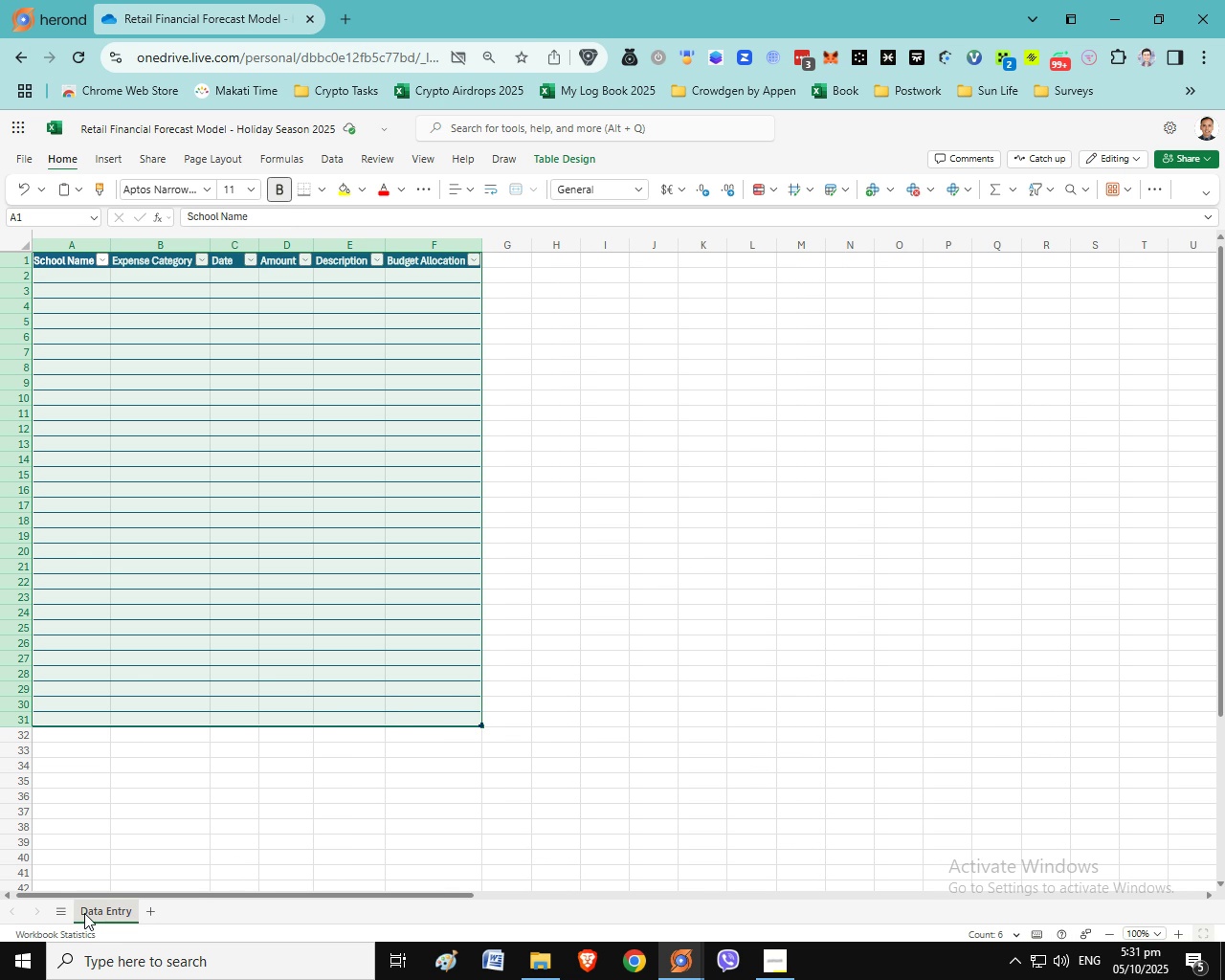 
left_click([456, 705])
 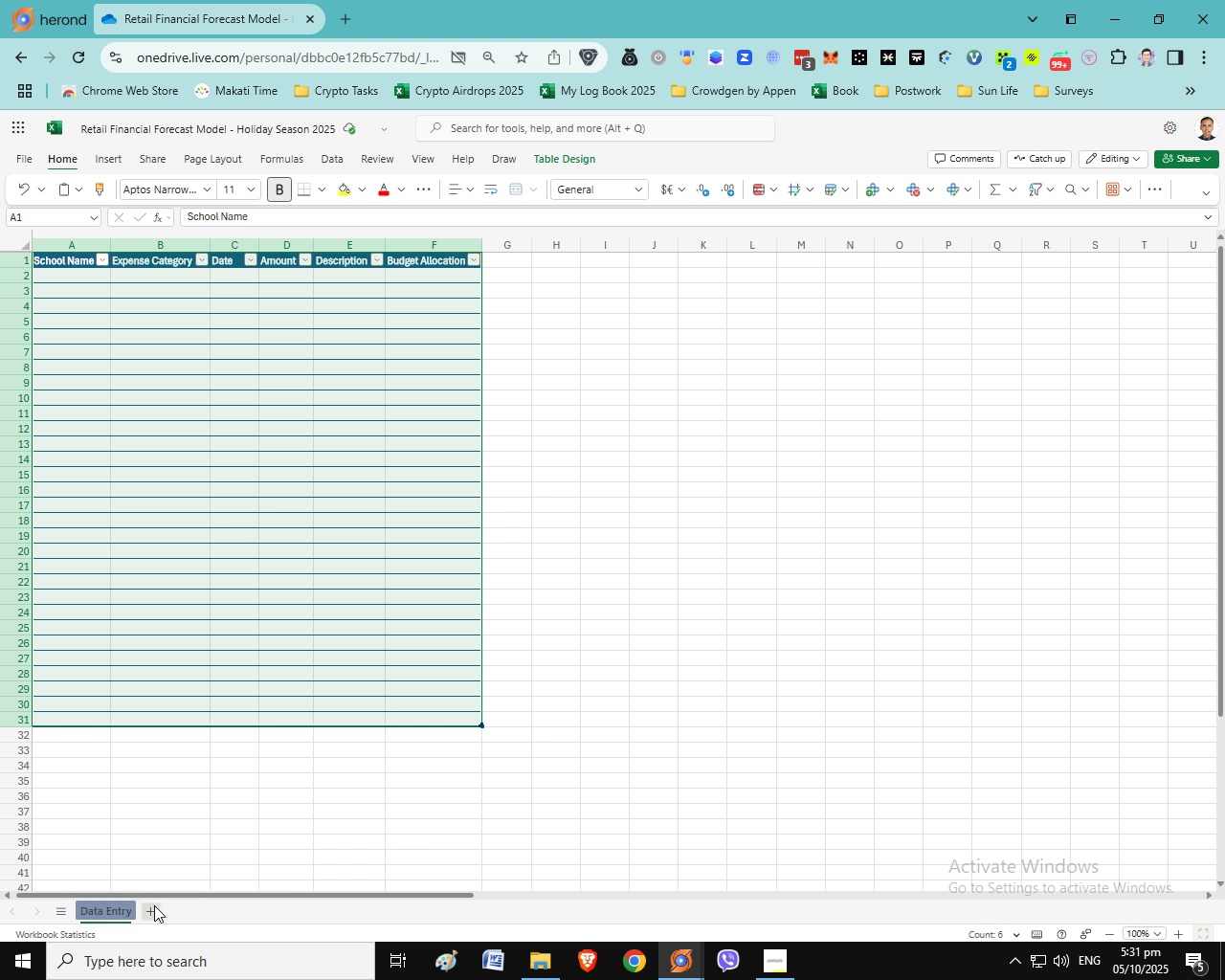 
left_click([283, 830])
 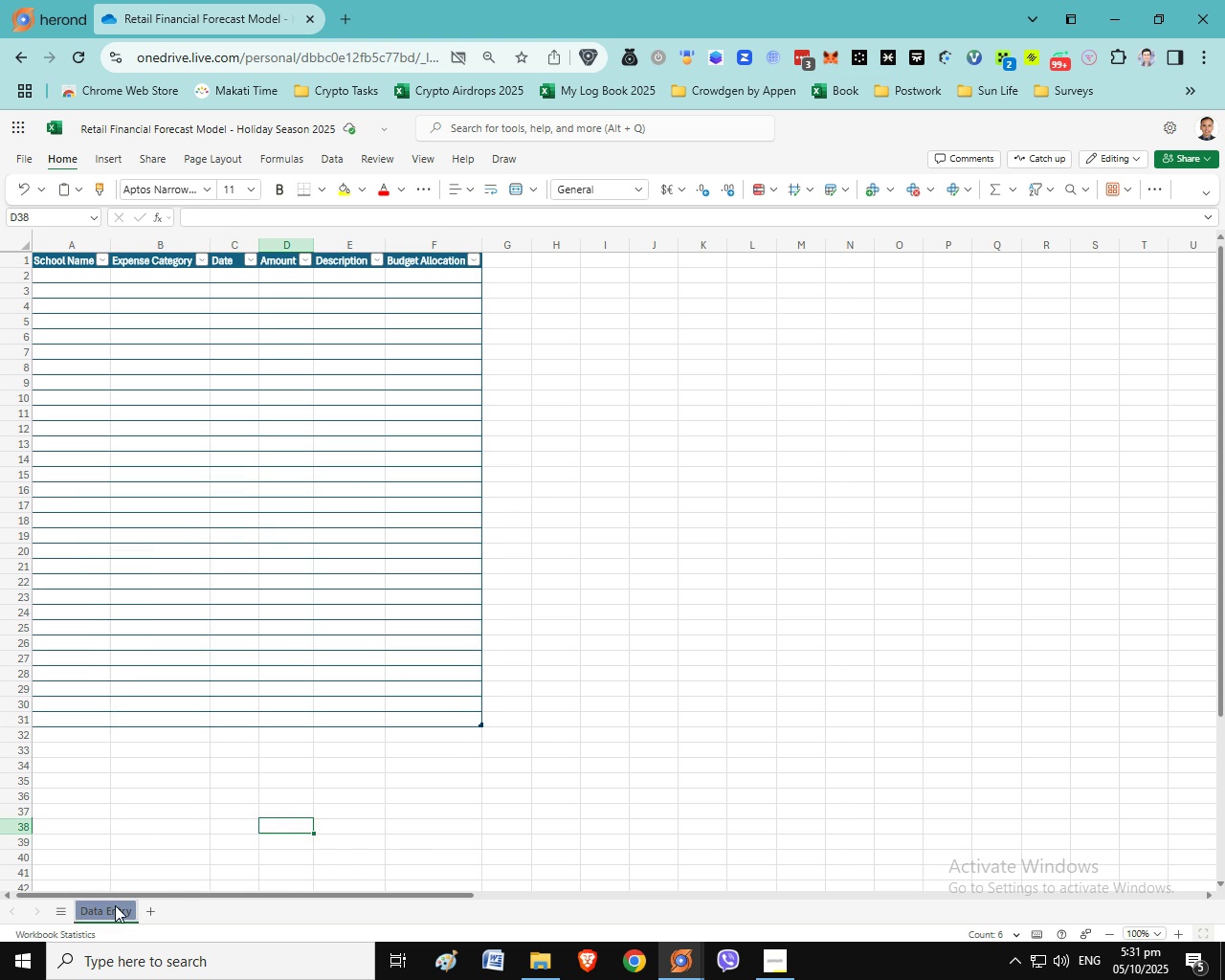 
left_click([117, 905])
 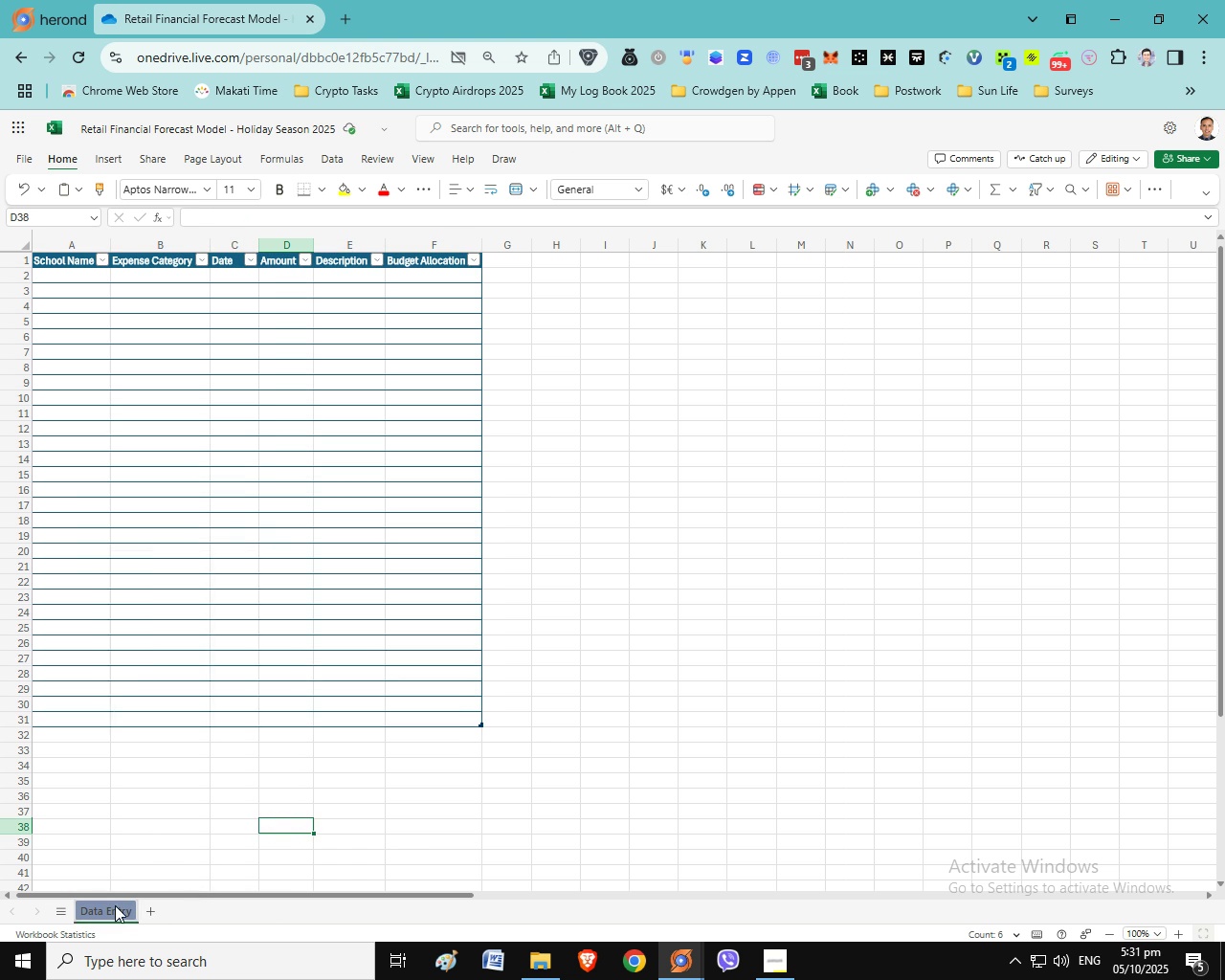 
right_click([115, 905])
 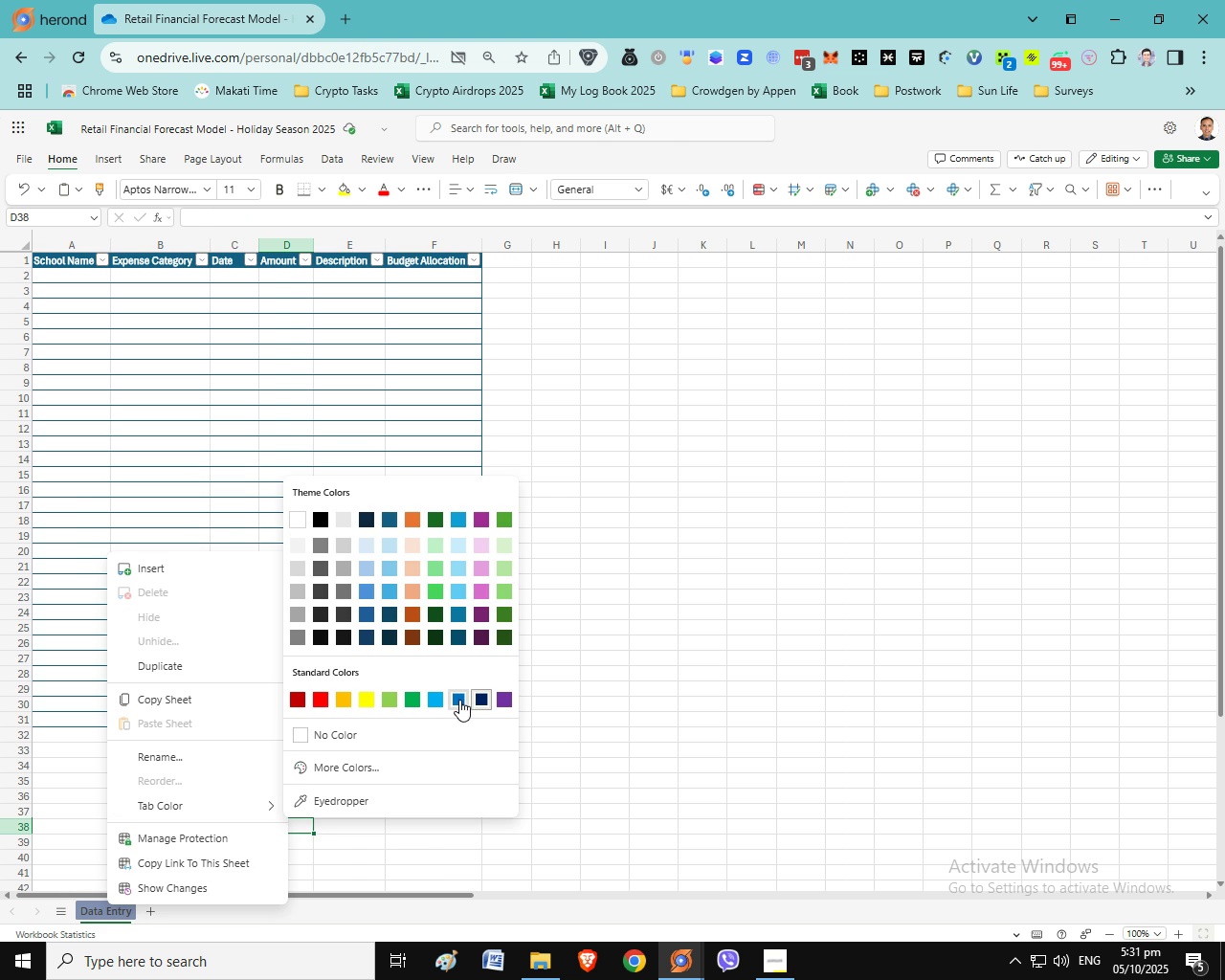 
left_click([660, 751])
 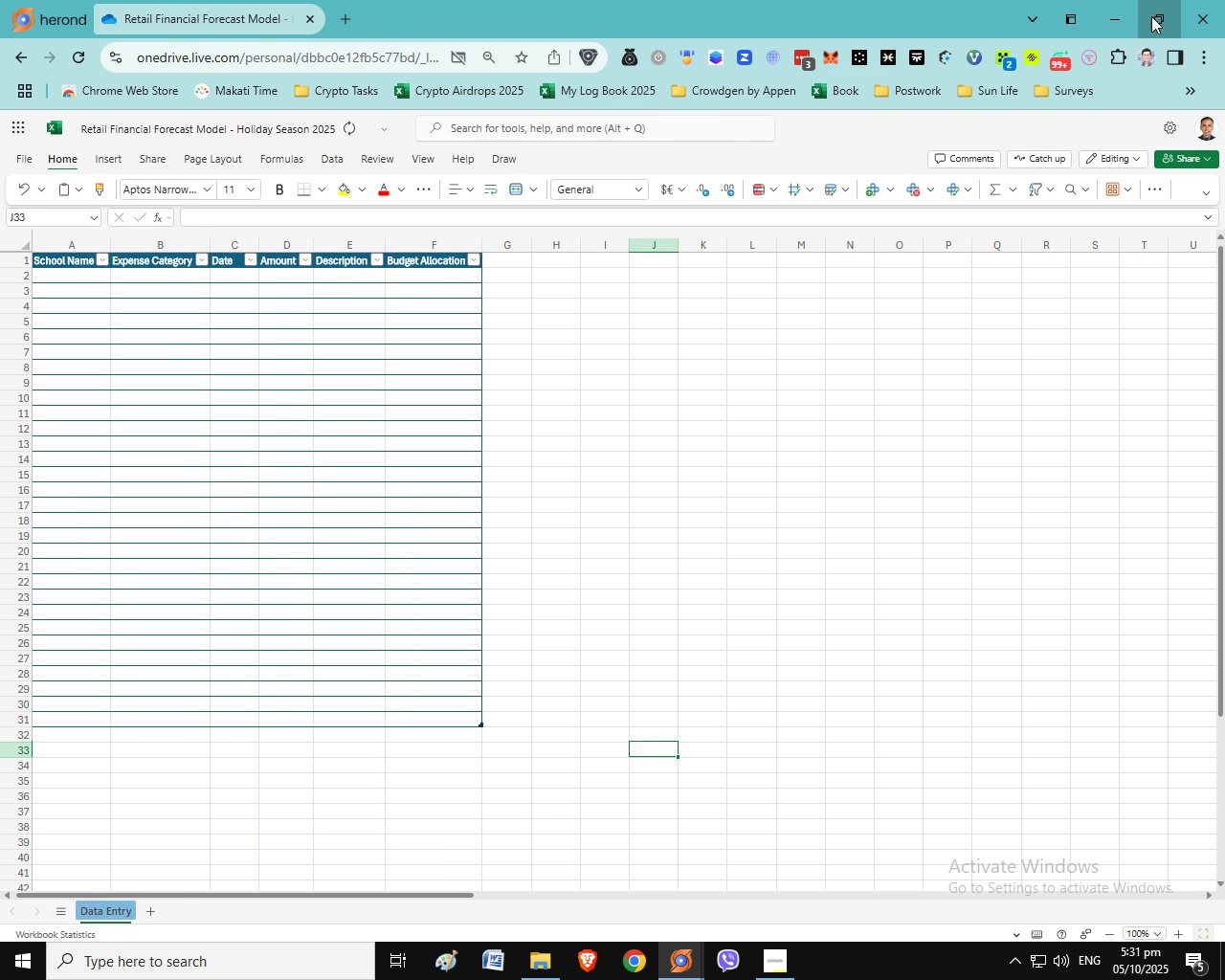 
left_click([1151, 16])
 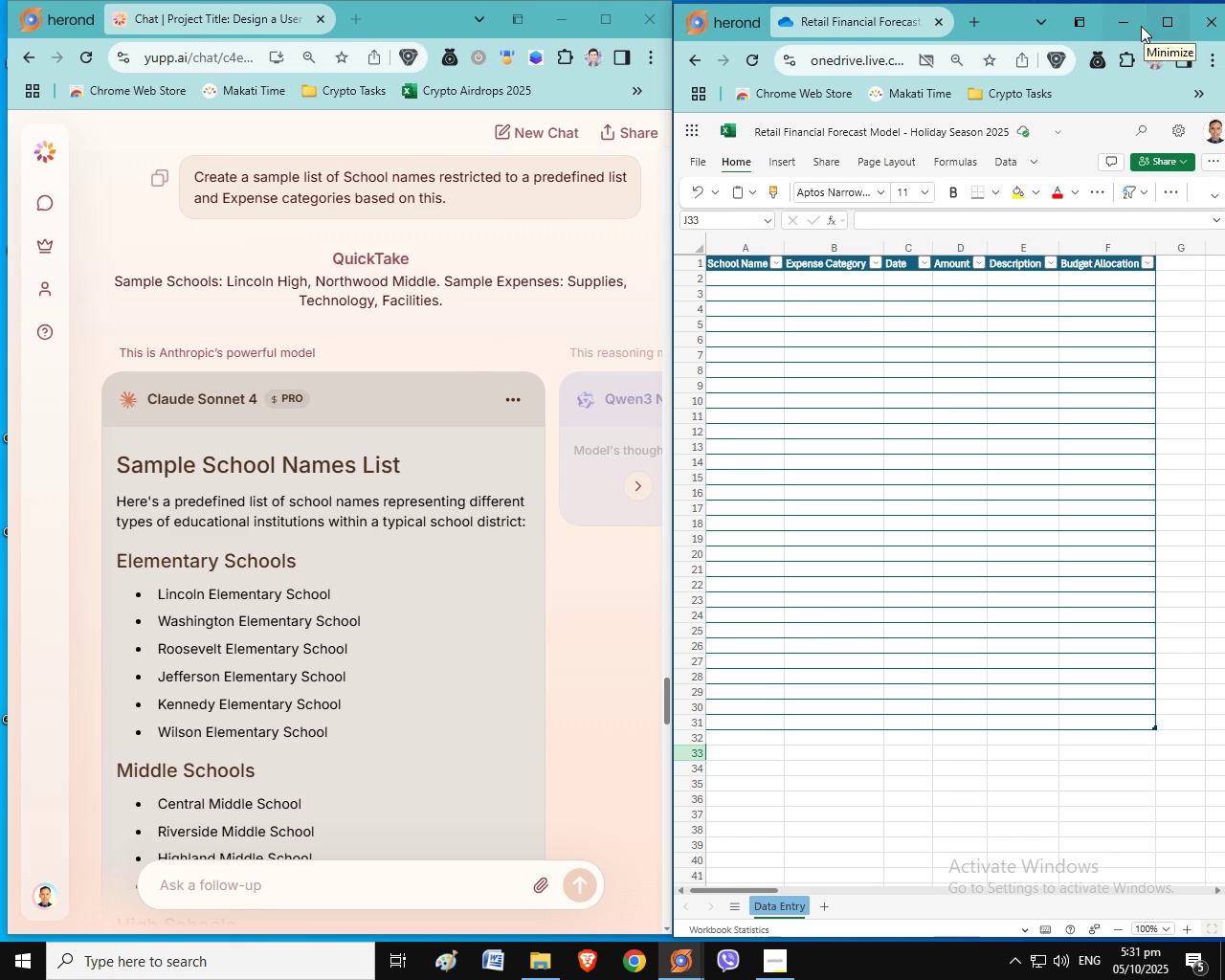 
mouse_move([925, 419])
 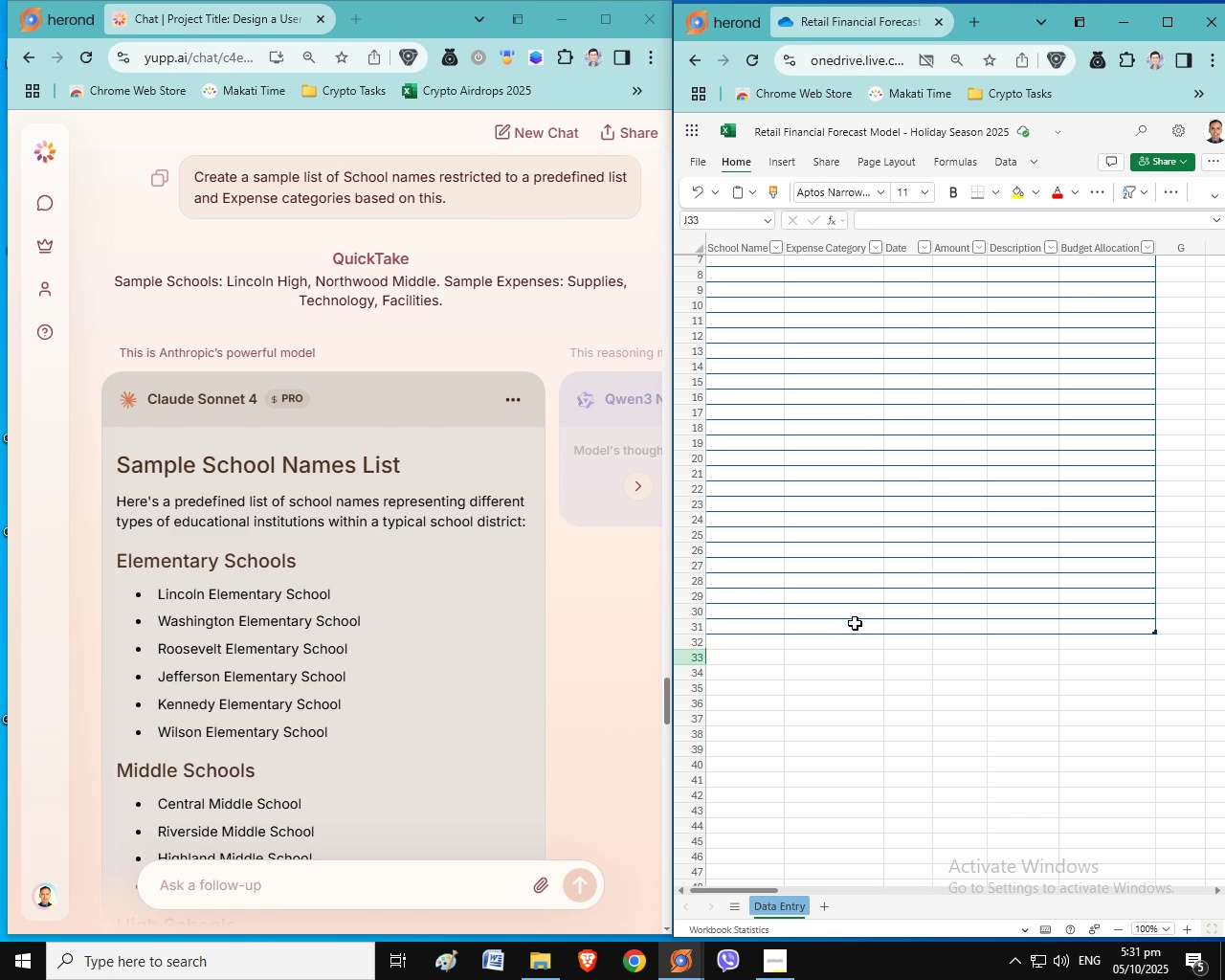 
scroll: coordinate [505, 679], scroll_direction: down, amount: 3.0
 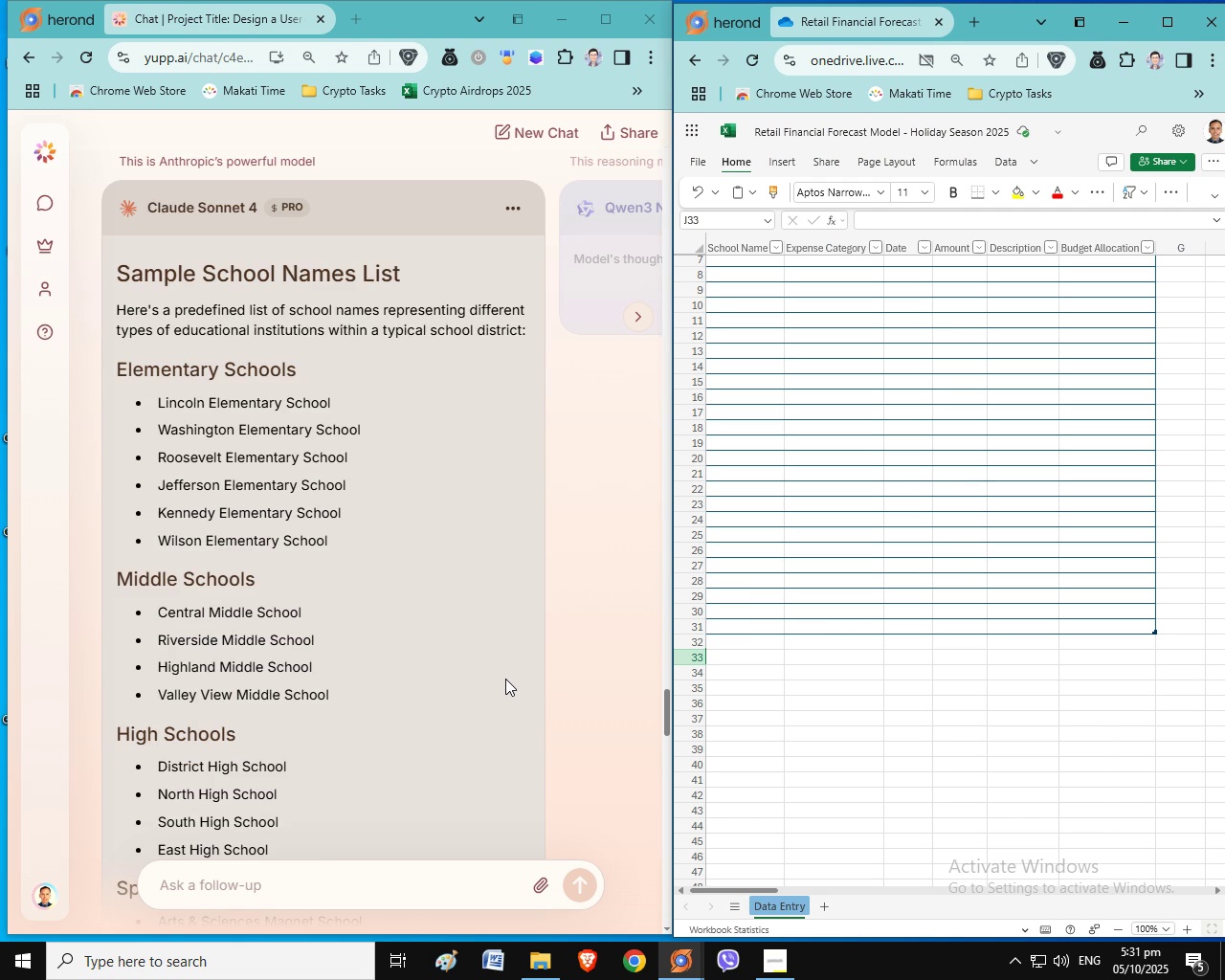 
scroll: coordinate [505, 679], scroll_direction: up, amount: 1.0
 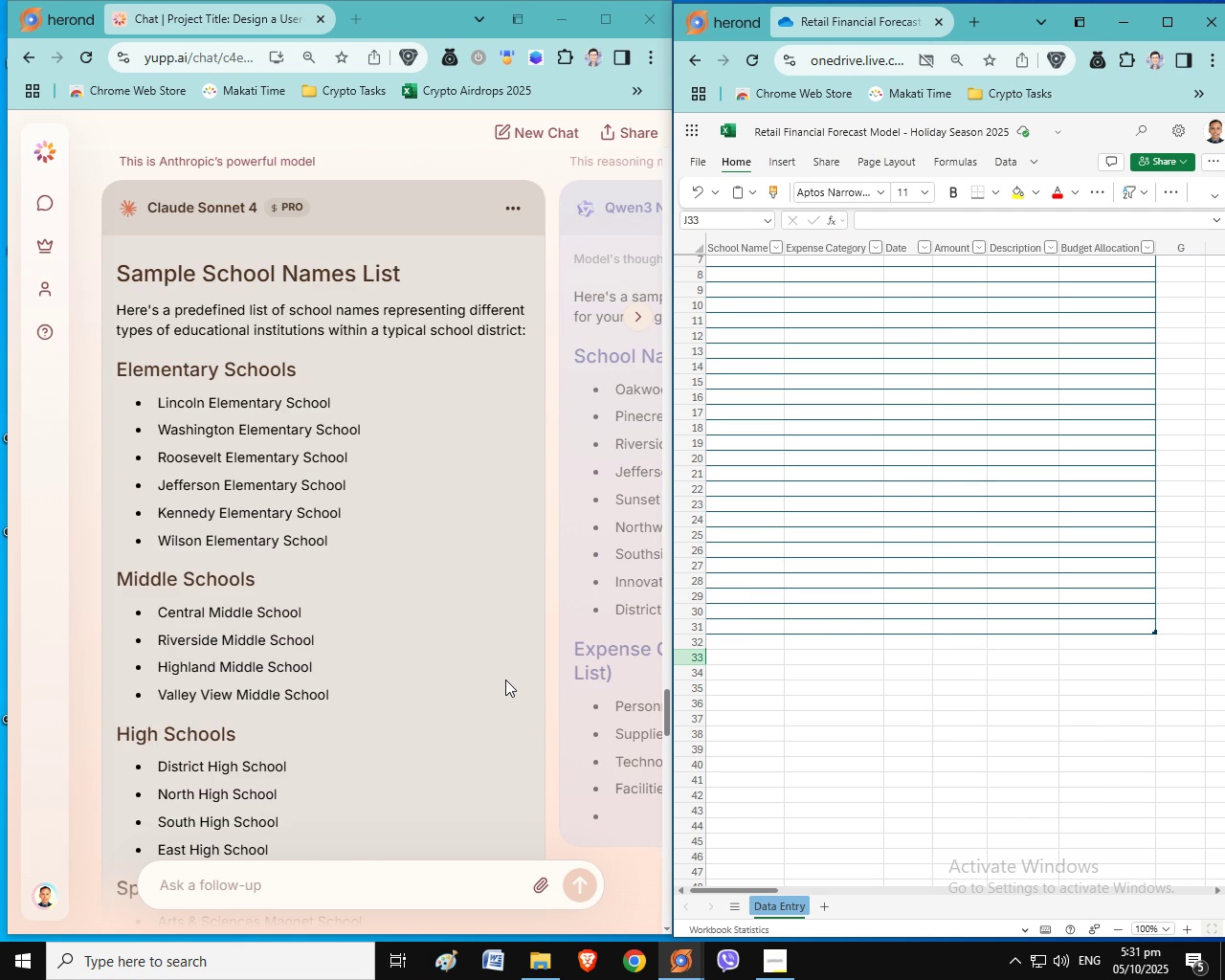 
scroll: coordinate [487, 740], scroll_direction: down, amount: 9.0
 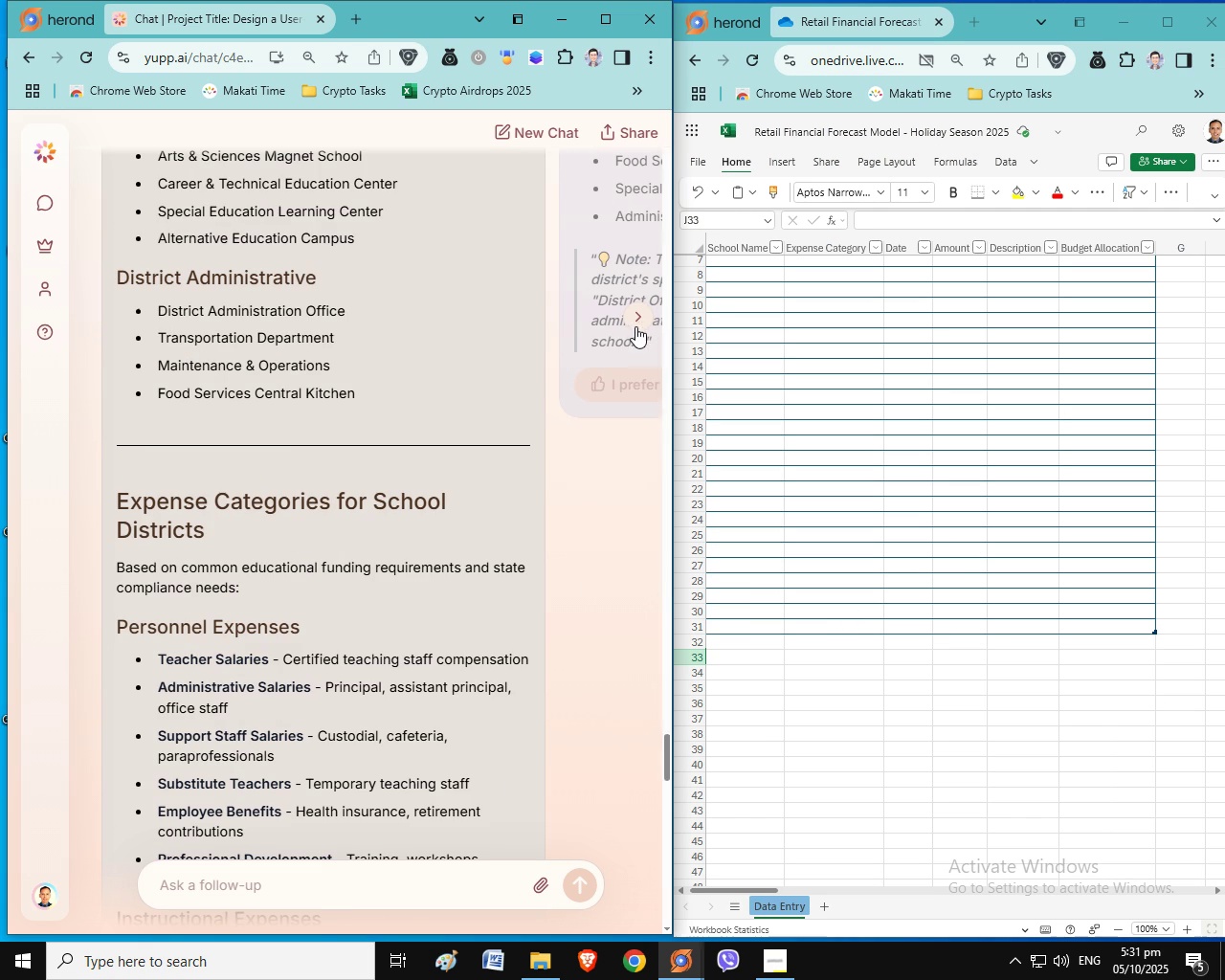 
left_click([635, 326])
 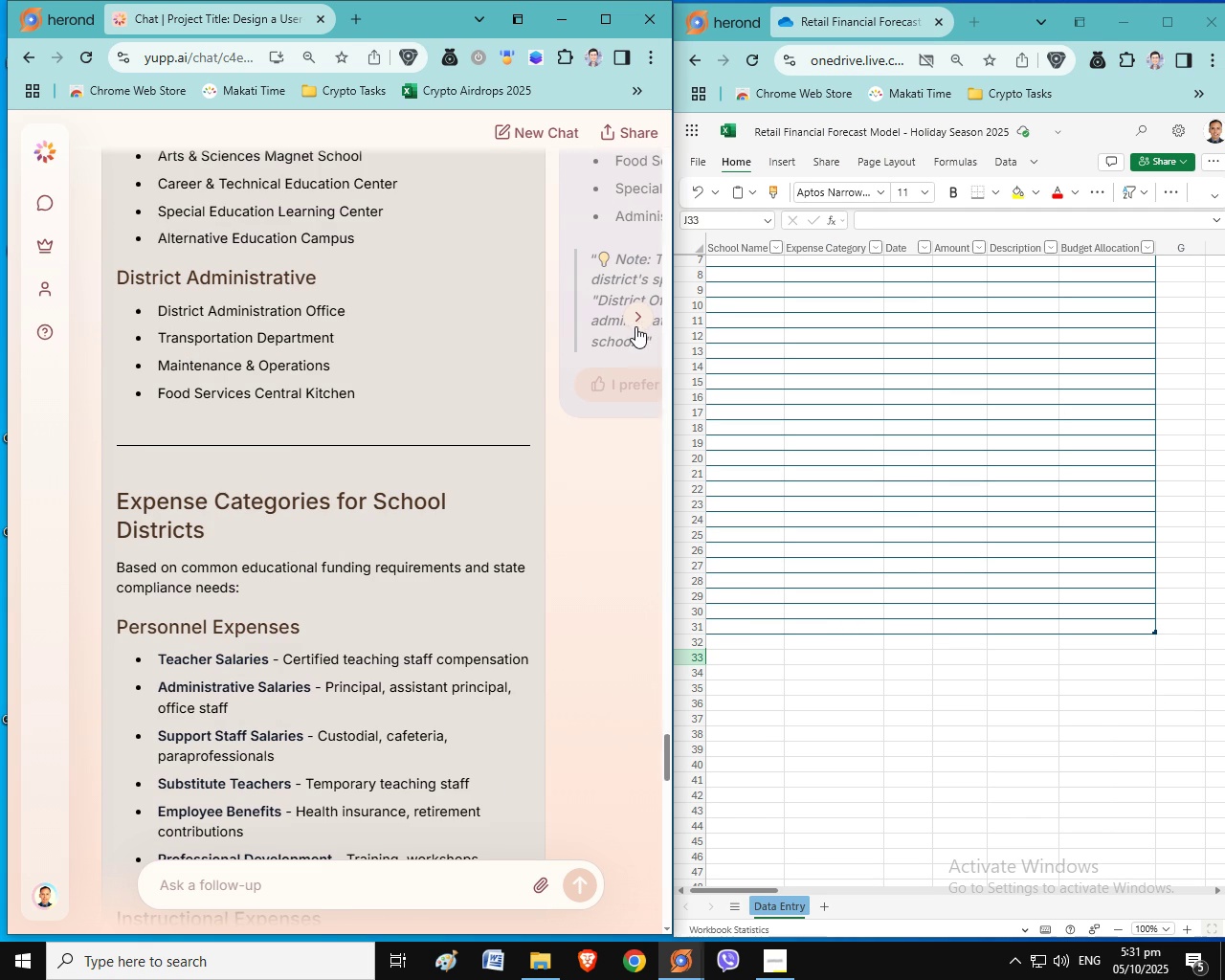 
scroll: coordinate [630, 590], scroll_direction: up, amount: 8.0
 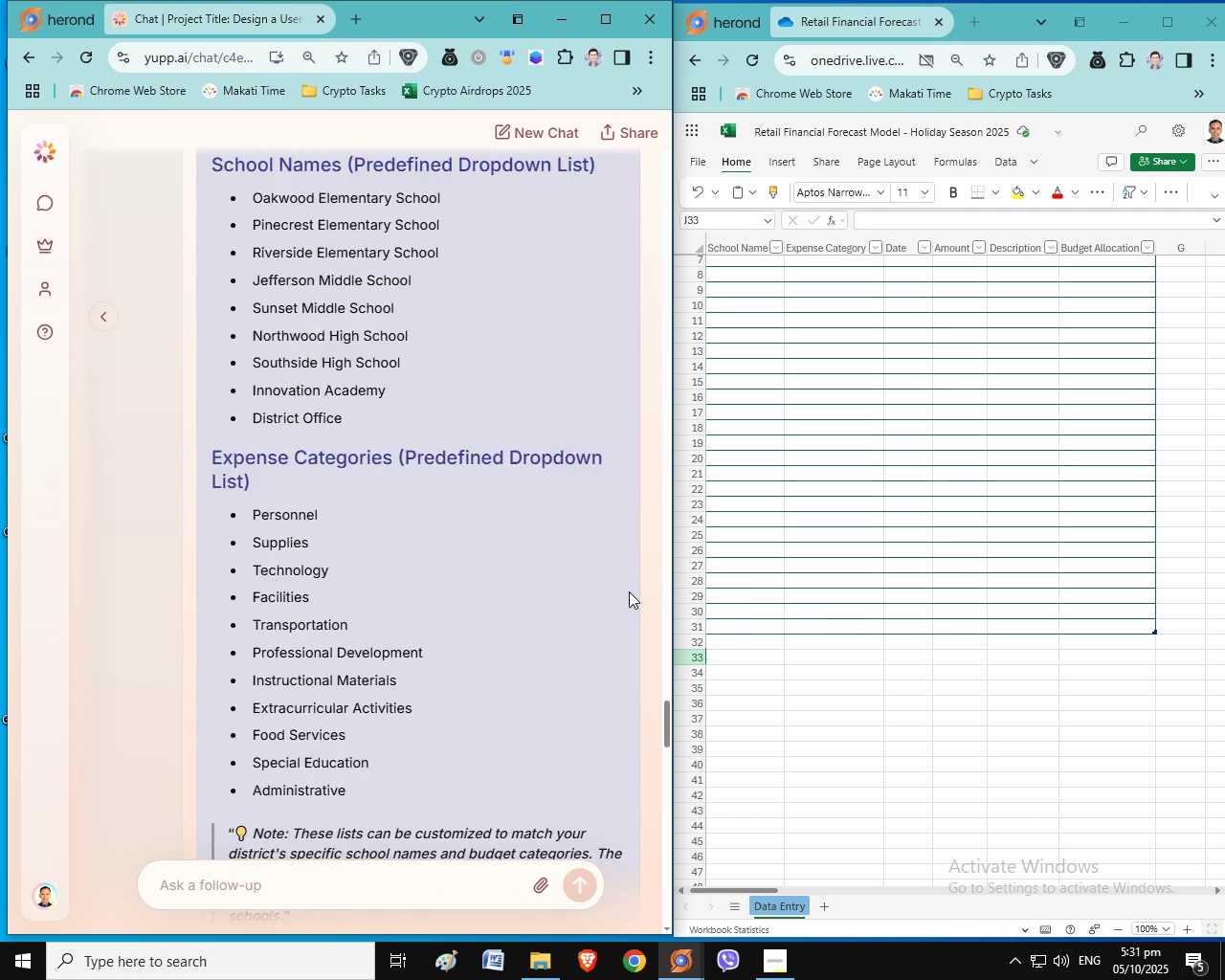 
scroll: coordinate [629, 591], scroll_direction: down, amount: 4.0
 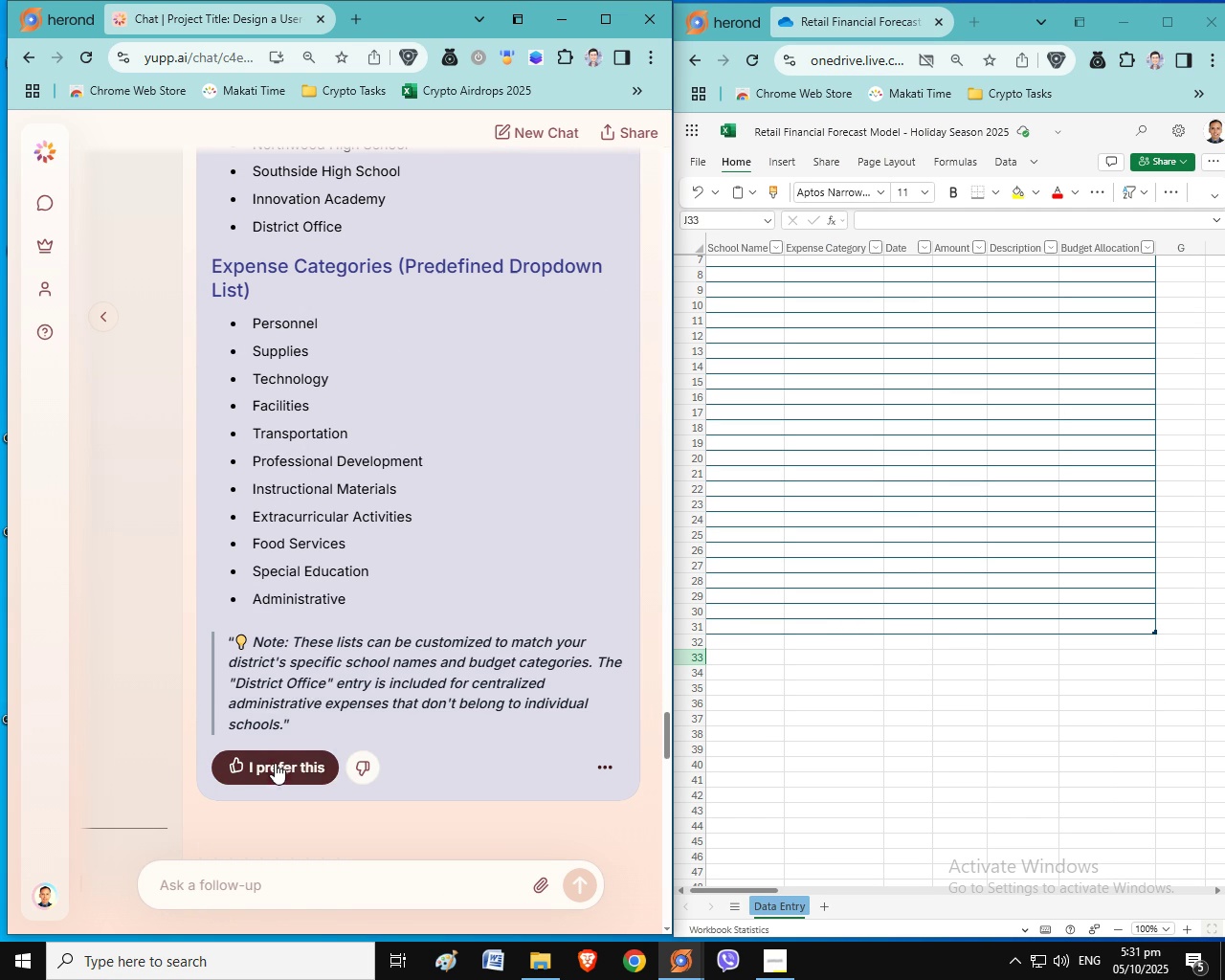 
left_click([275, 763])
 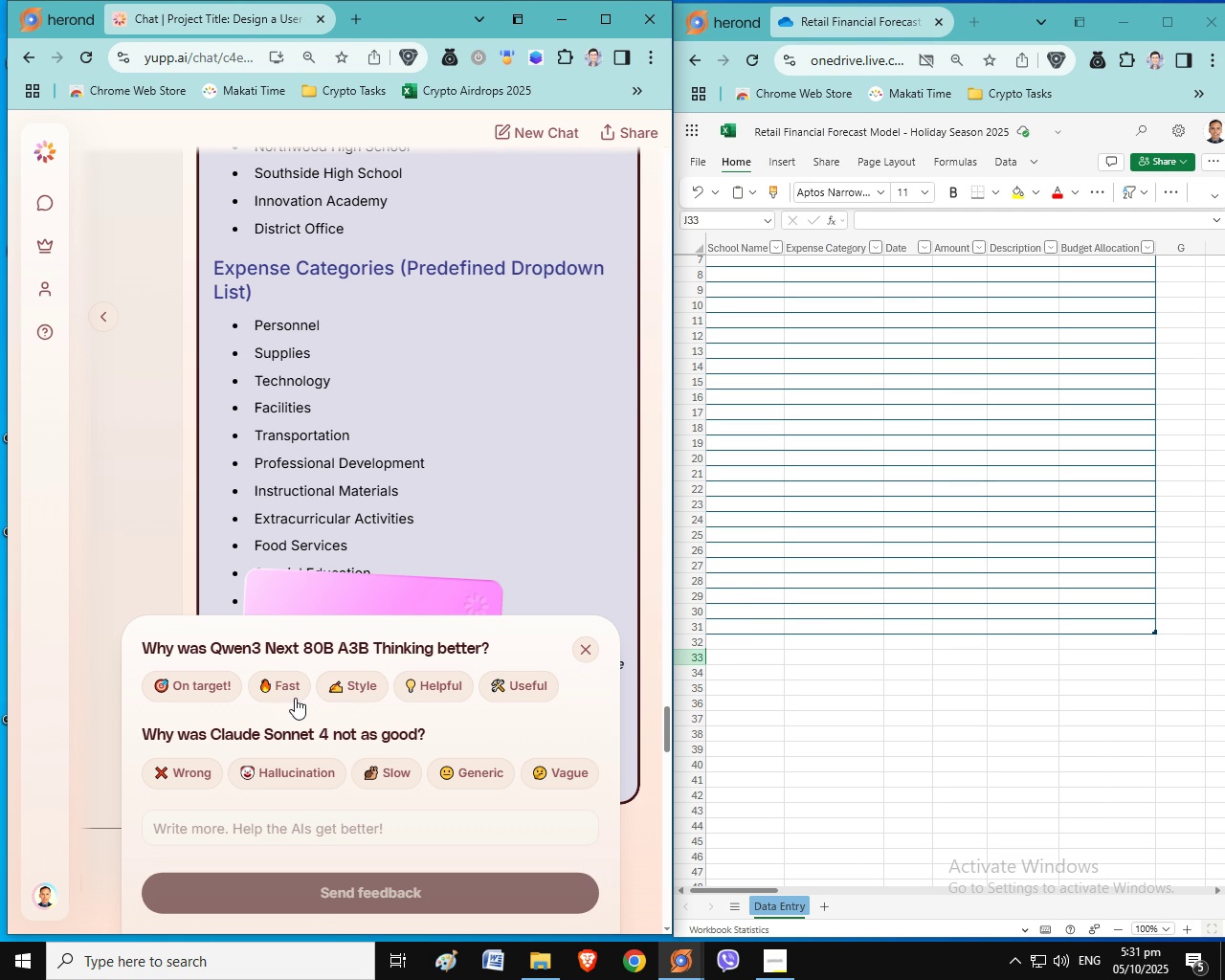 
double_click([347, 687])
 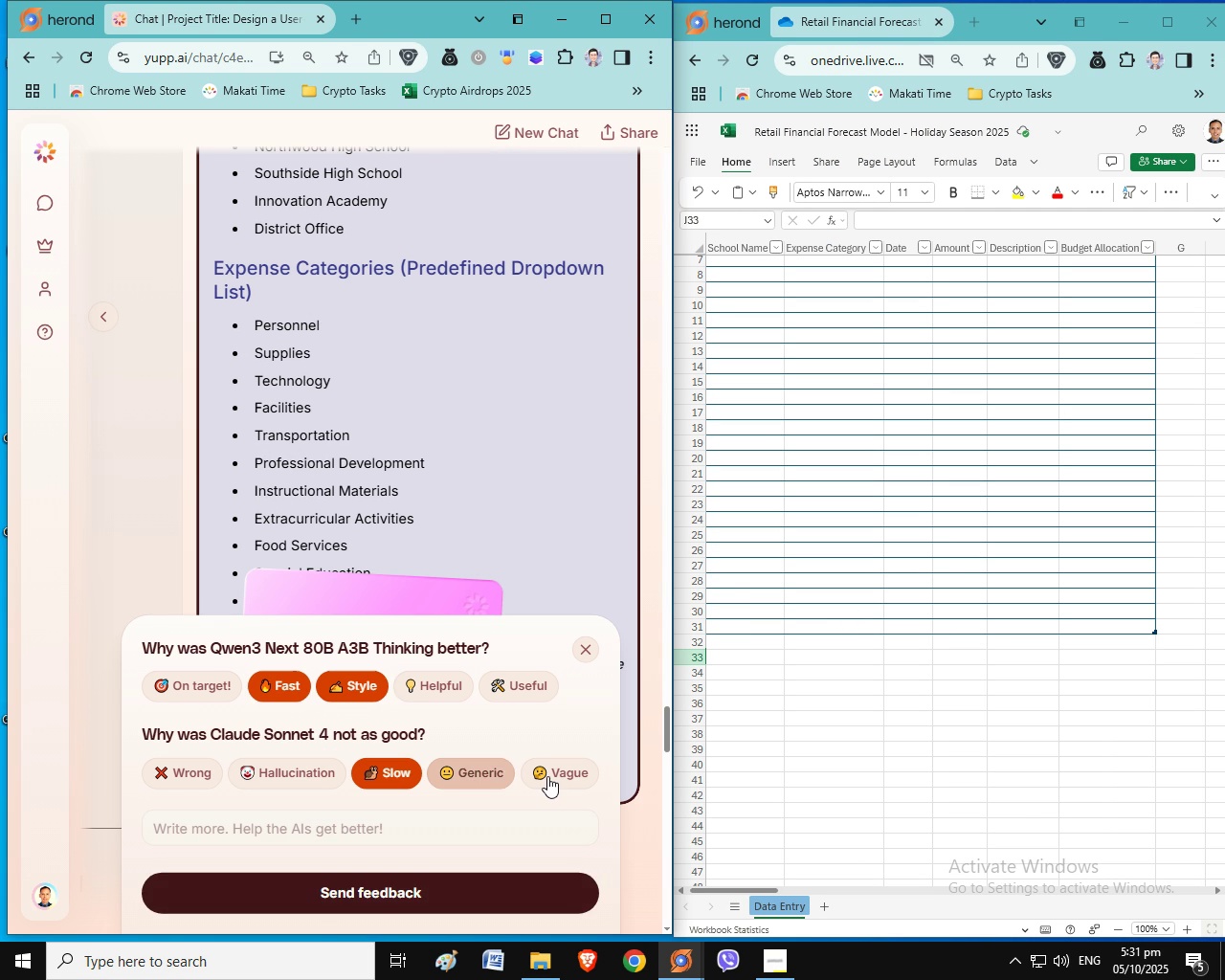 
double_click([470, 773])
 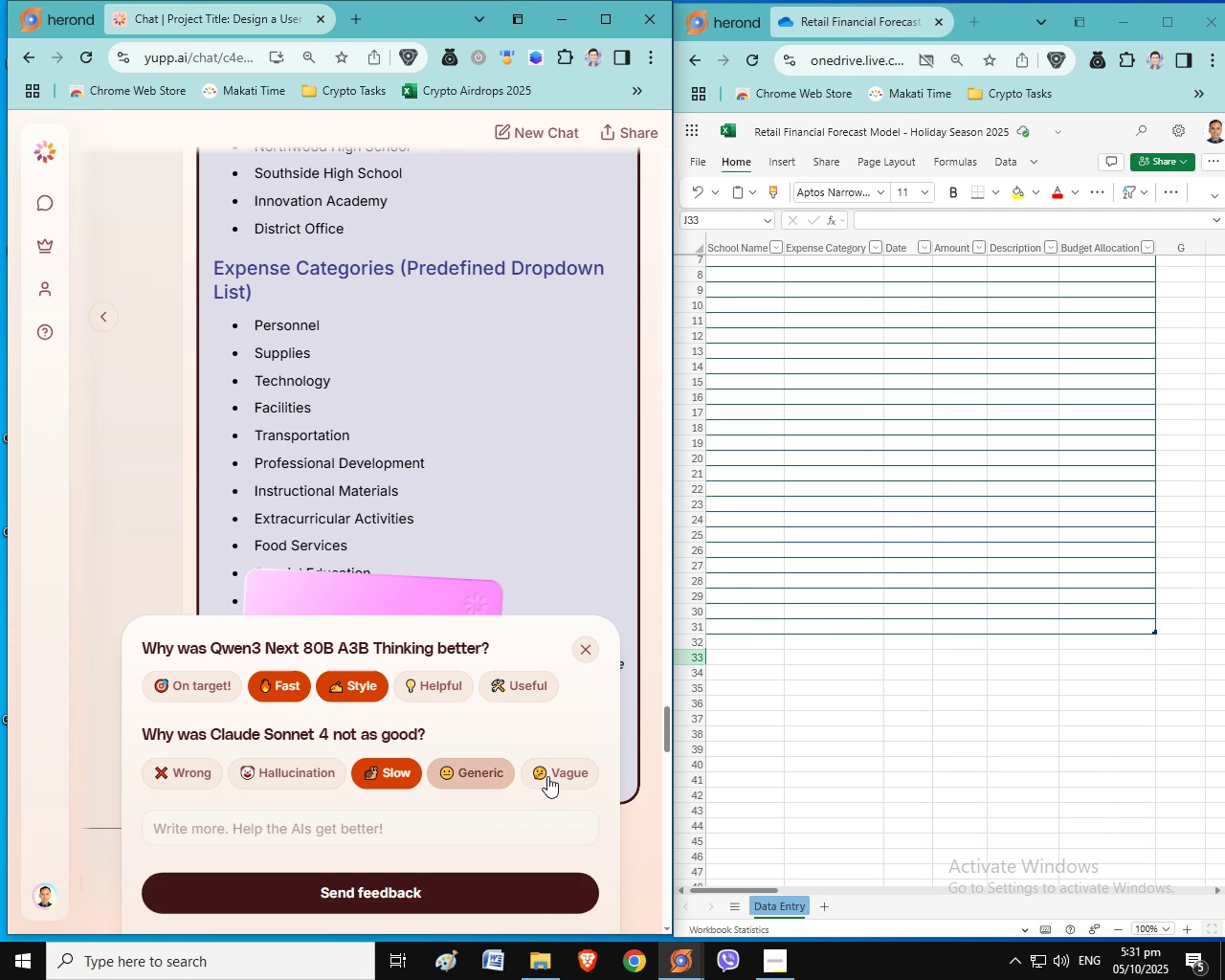 
triple_click([554, 776])
 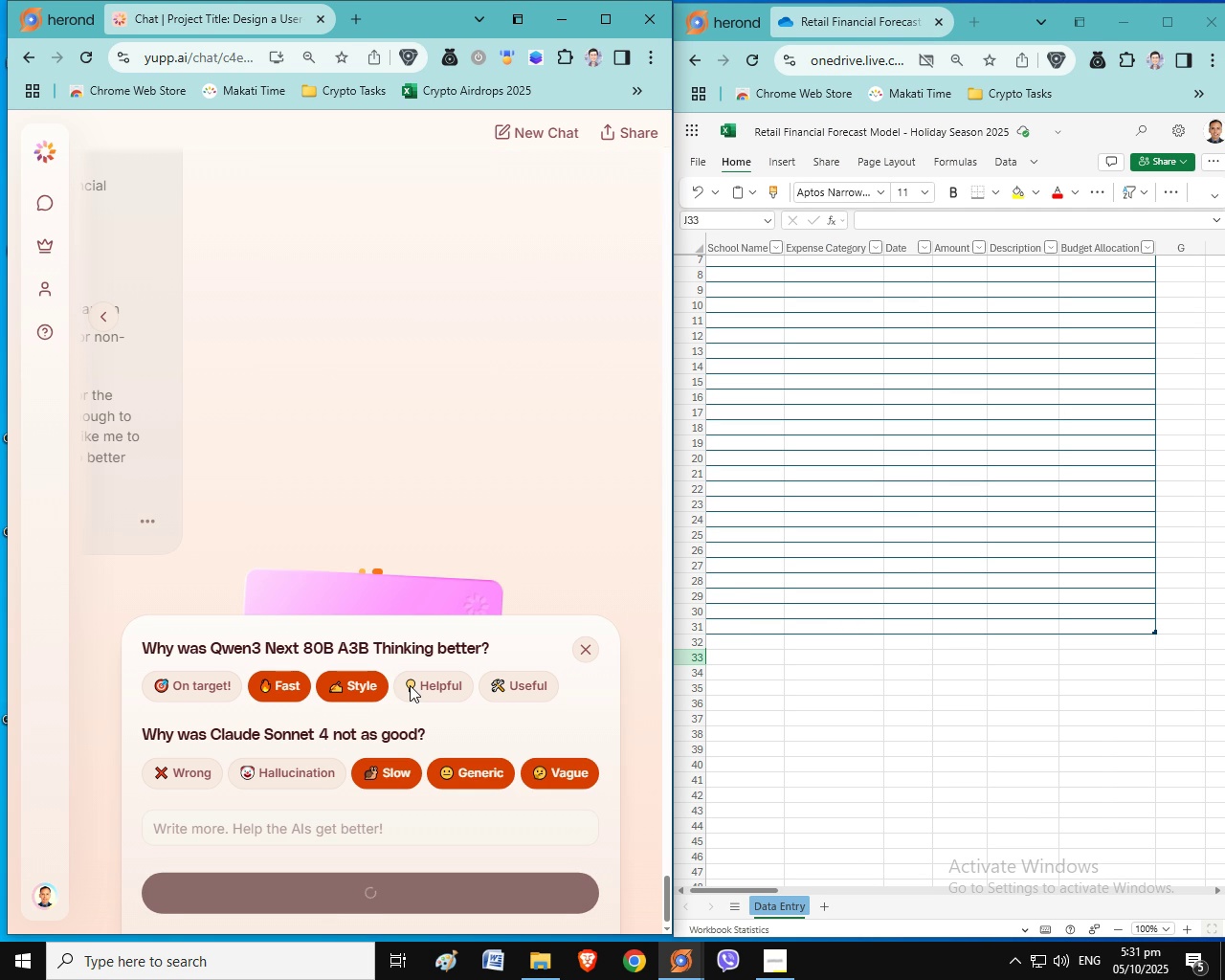 
left_click([537, 897])